 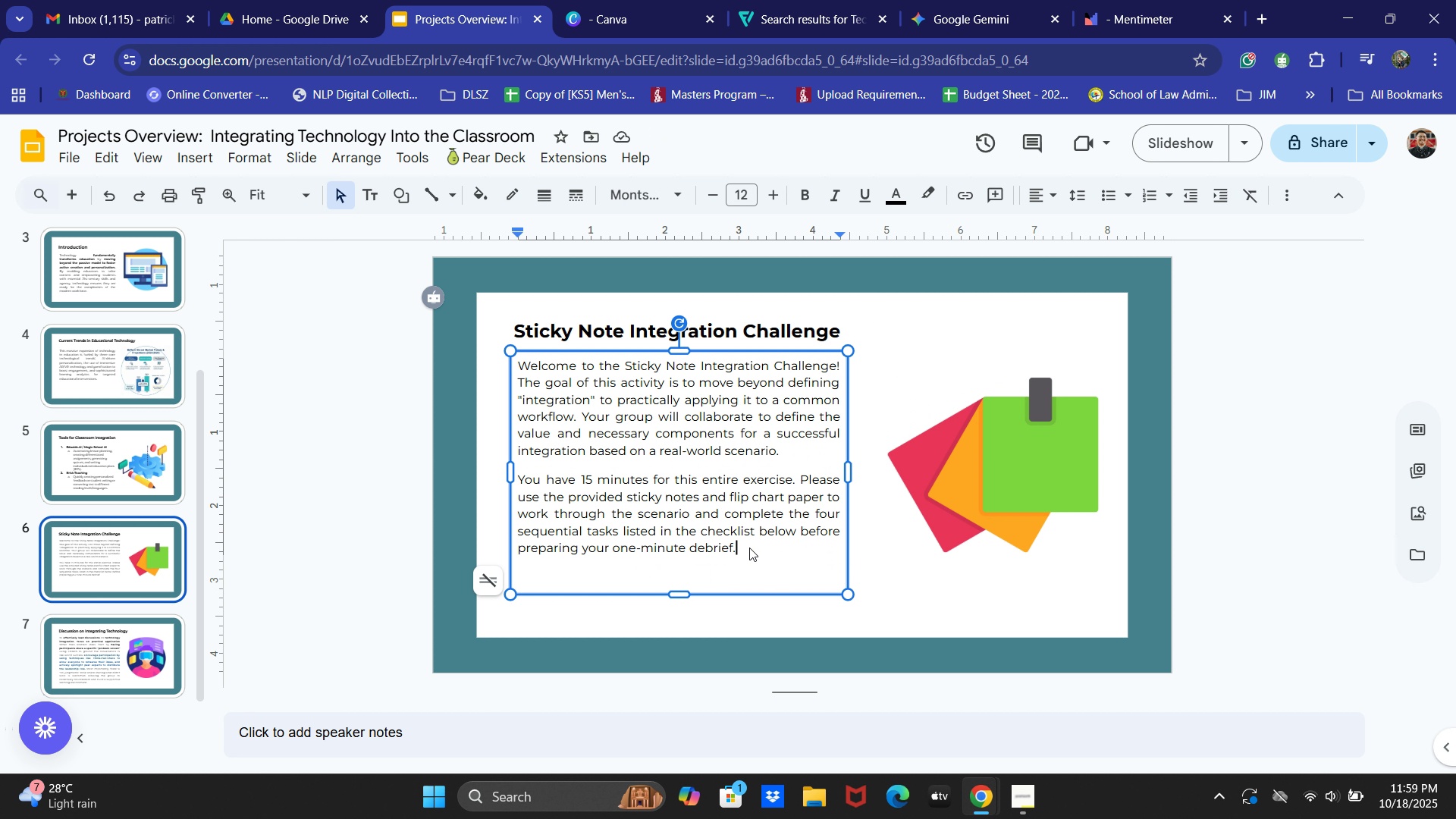 
triple_click([749, 548])
 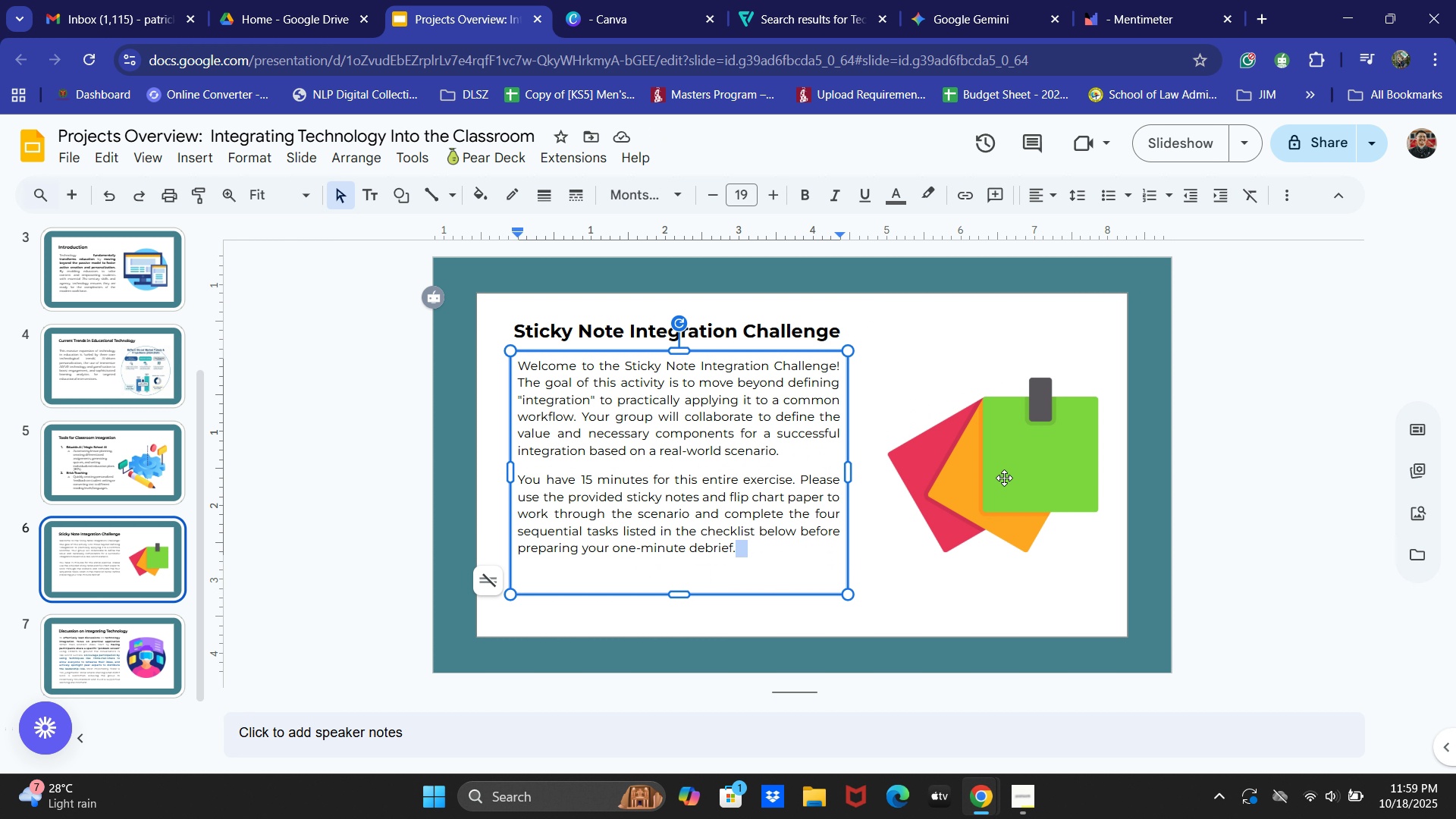 
left_click([1004, 478])
 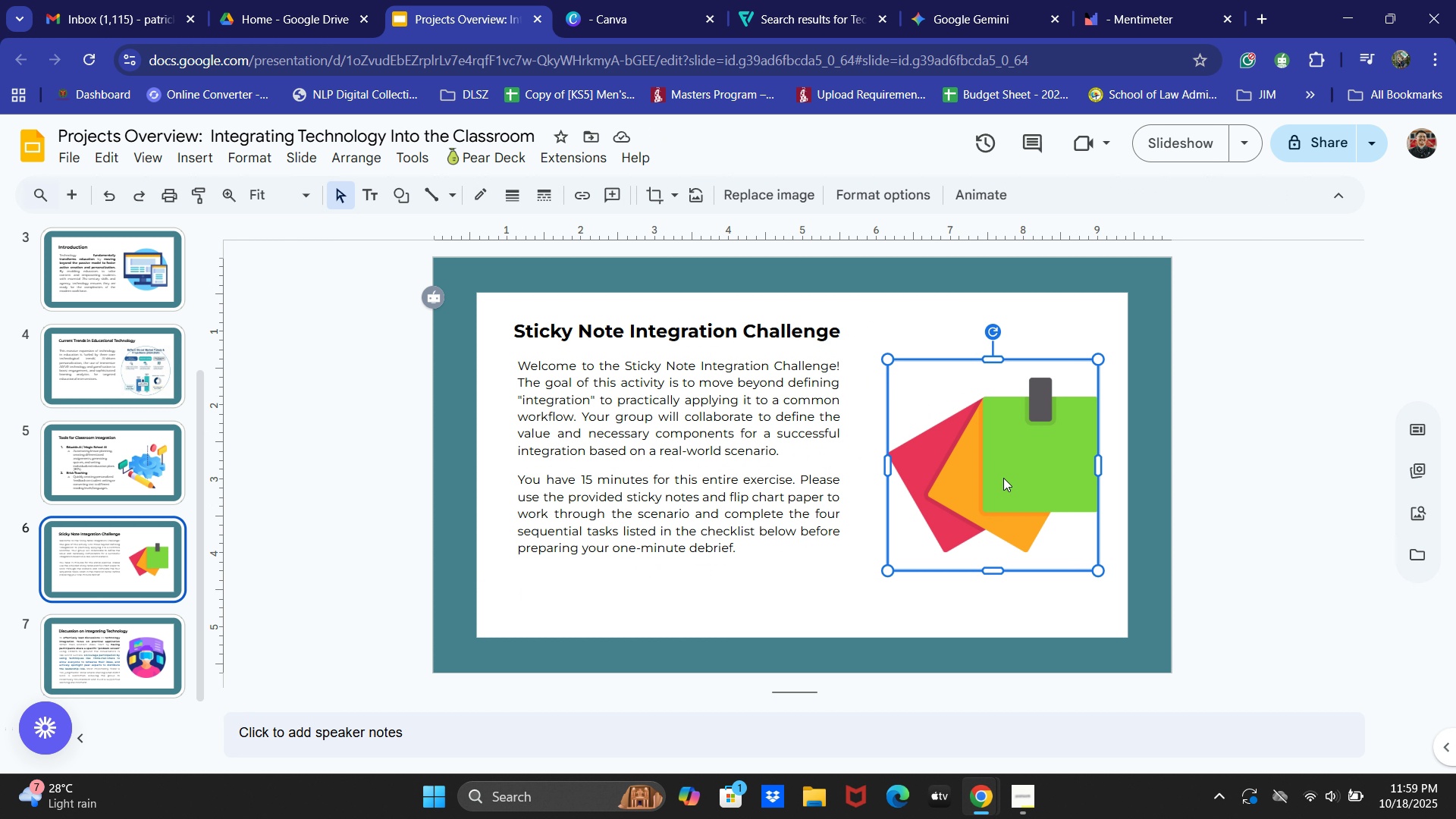 
key(Backspace)
 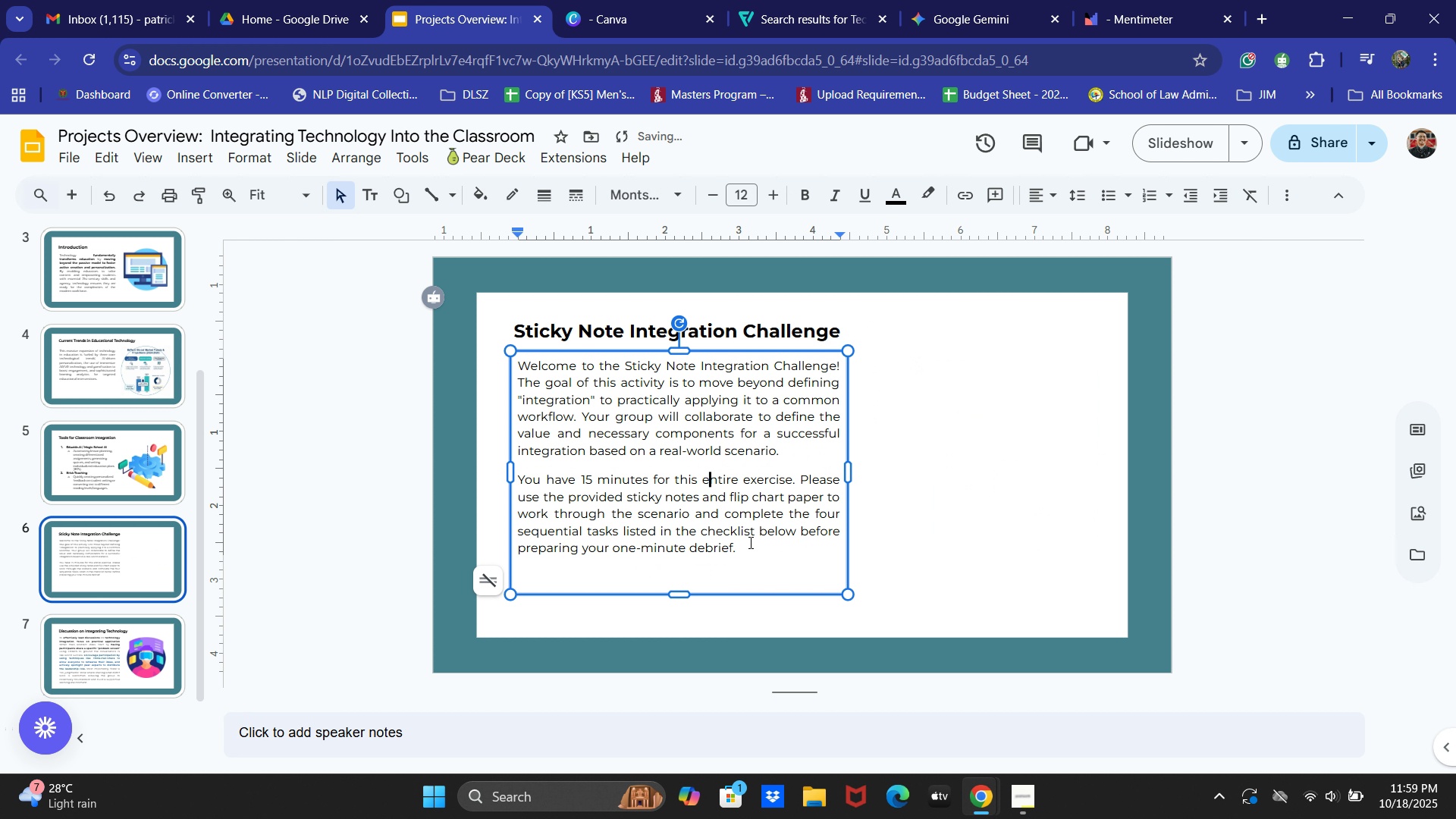 
left_click([759, 548])
 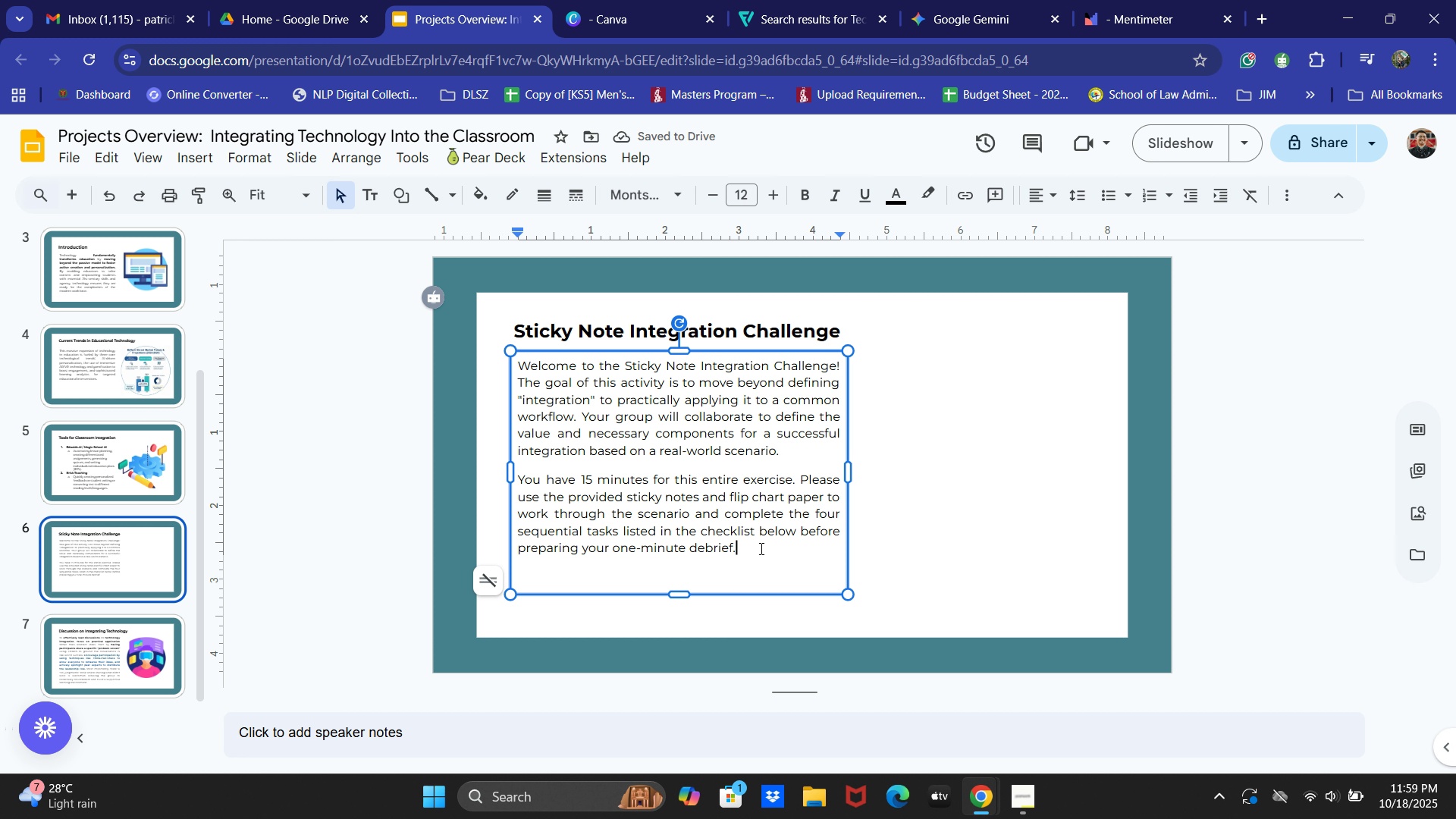 
key(Space)
 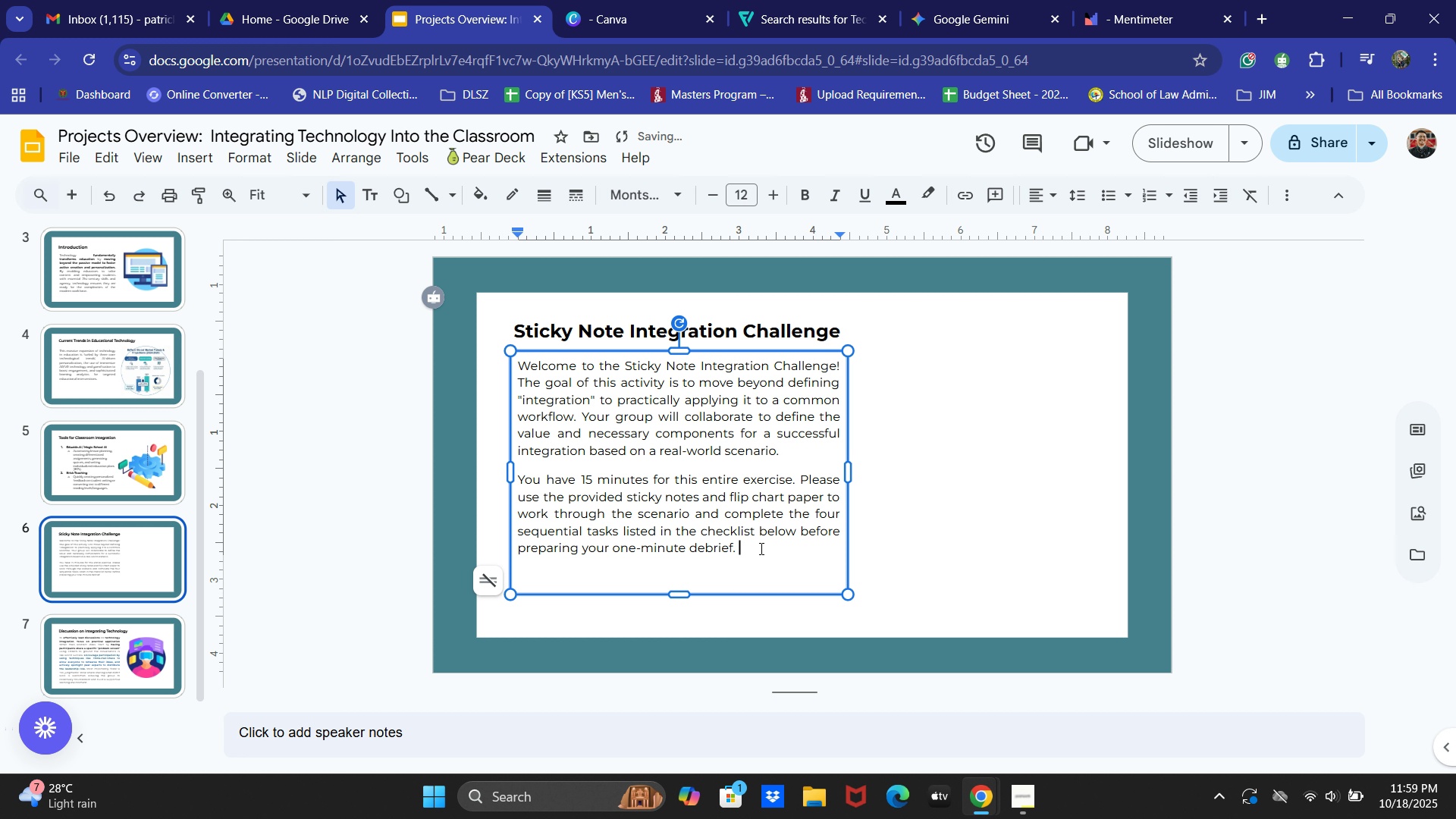 
key(Control+ControlLeft)
 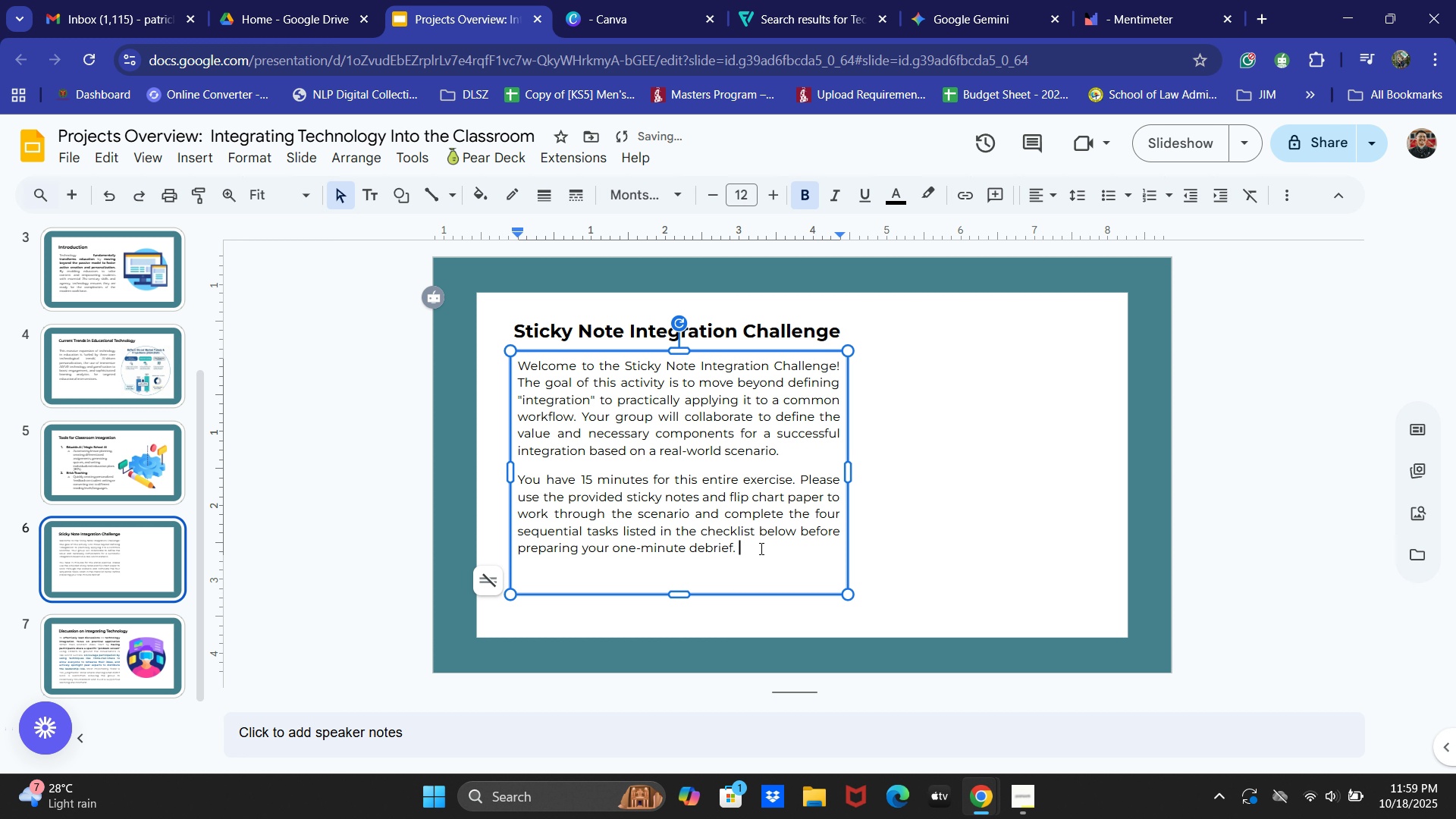 
key(Control+B)
 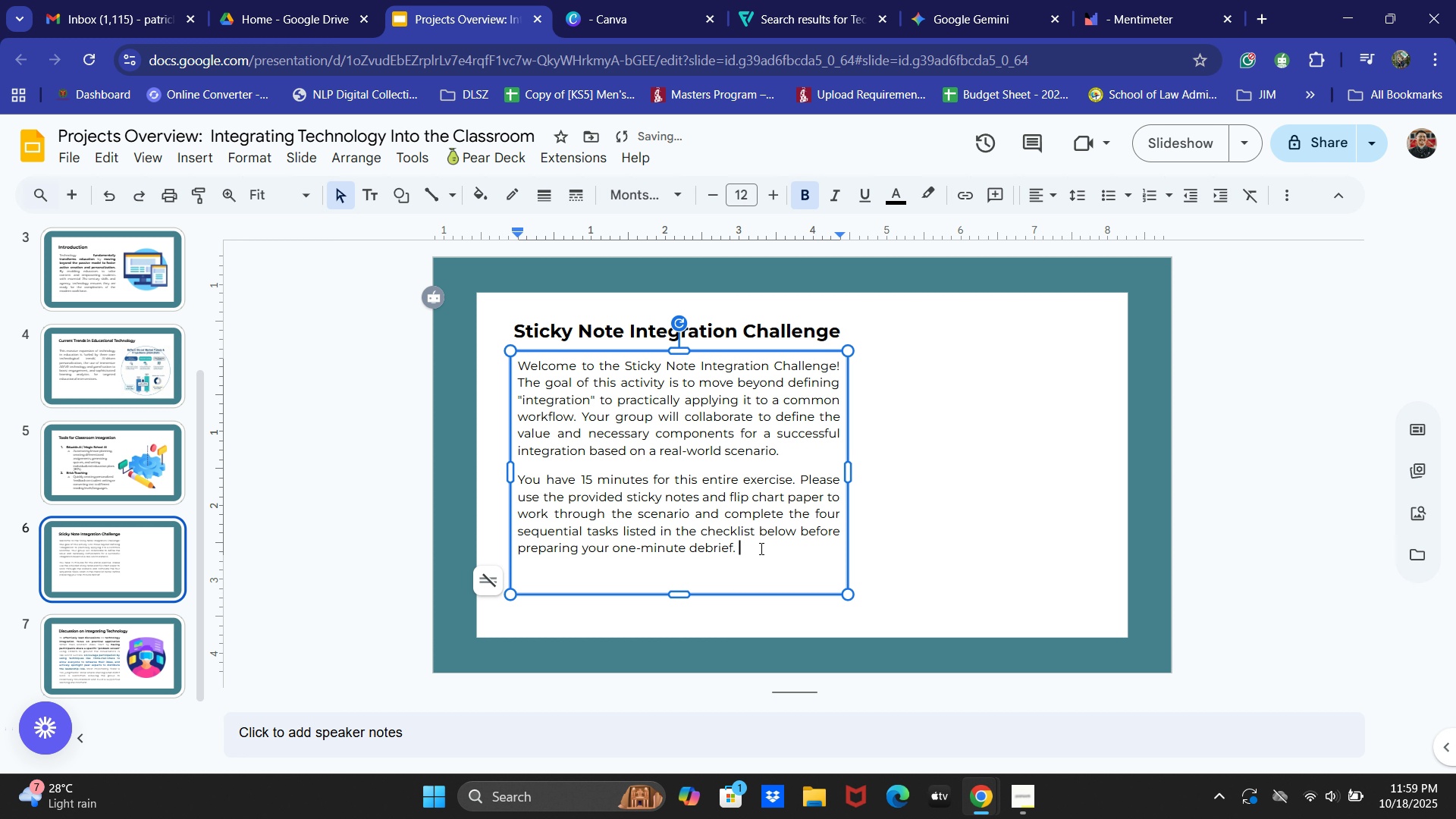 
type(Join Menti.com using the code: )
 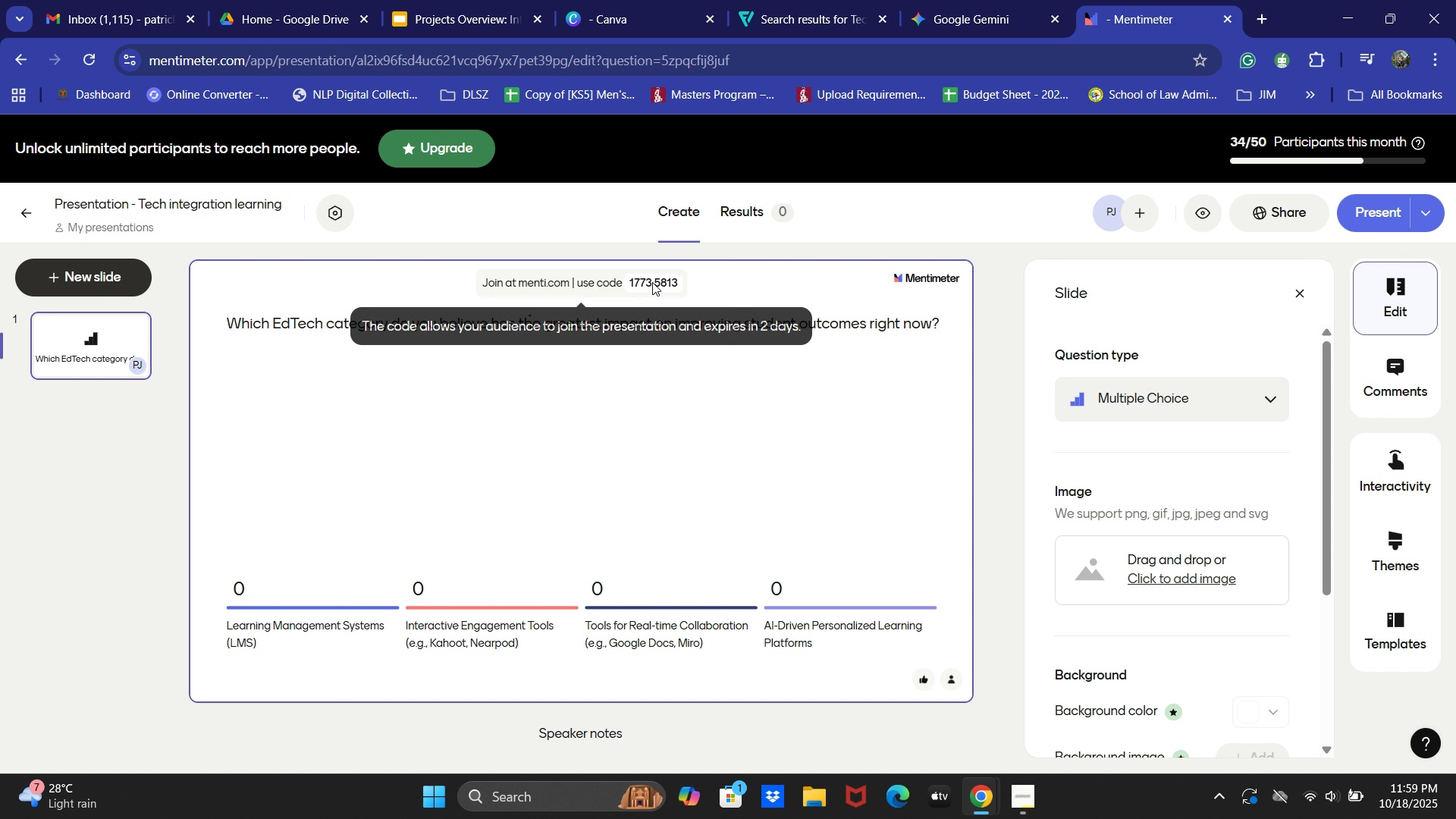 
right_click([652, 282])
 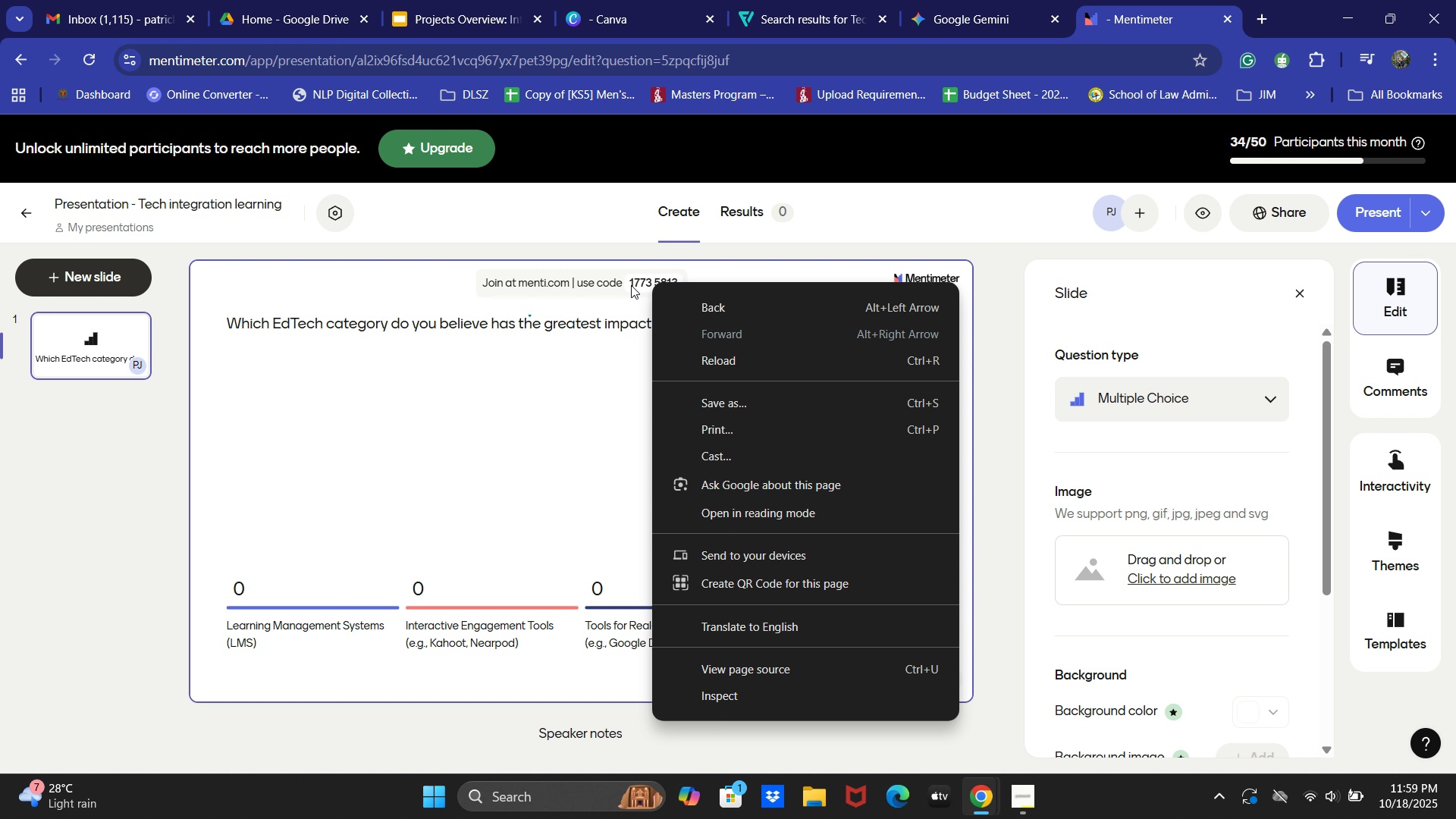 
left_click_drag(start_coordinate=[630, 286], to_coordinate=[673, 285])
 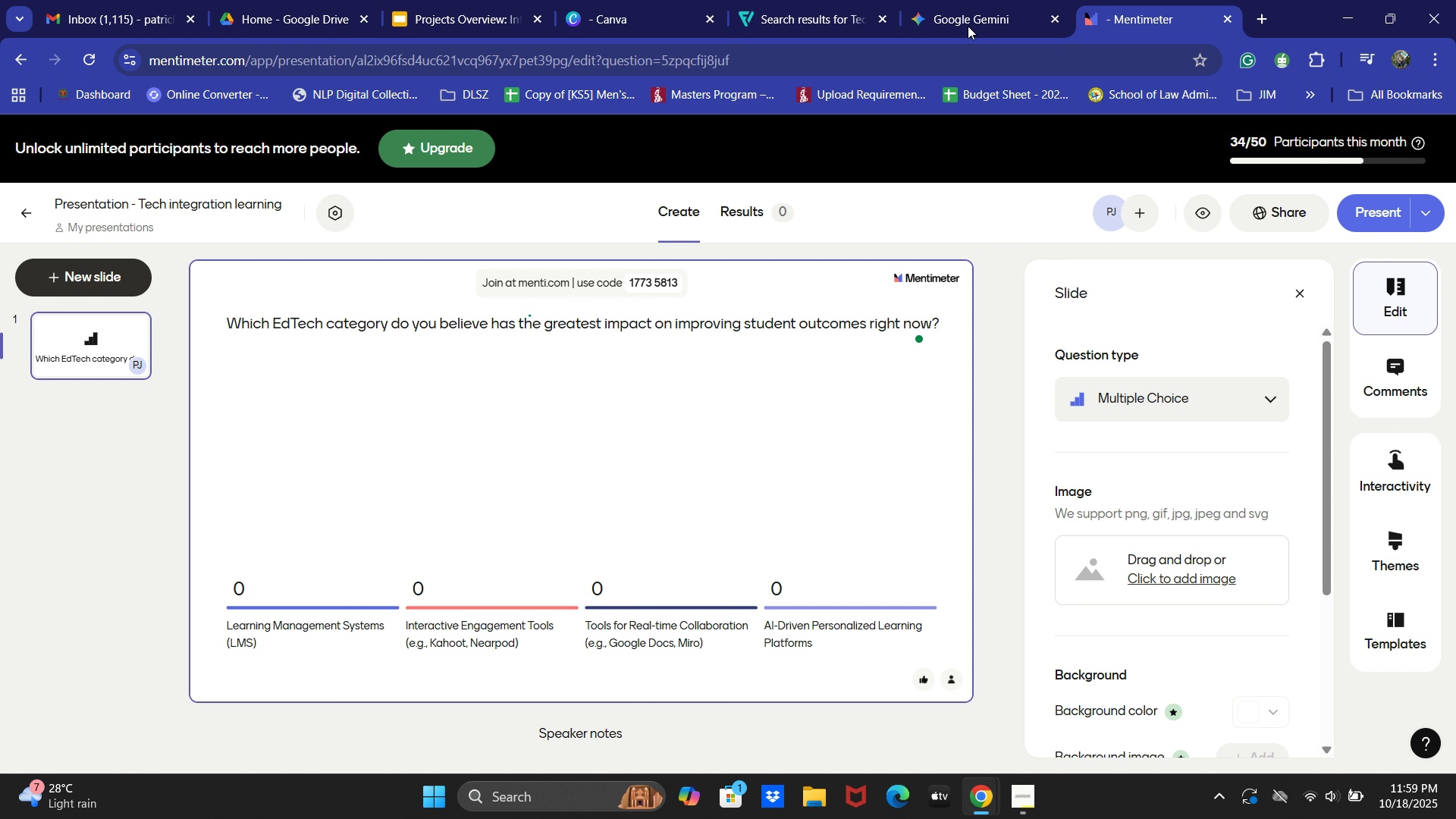 
left_click([974, 1])
 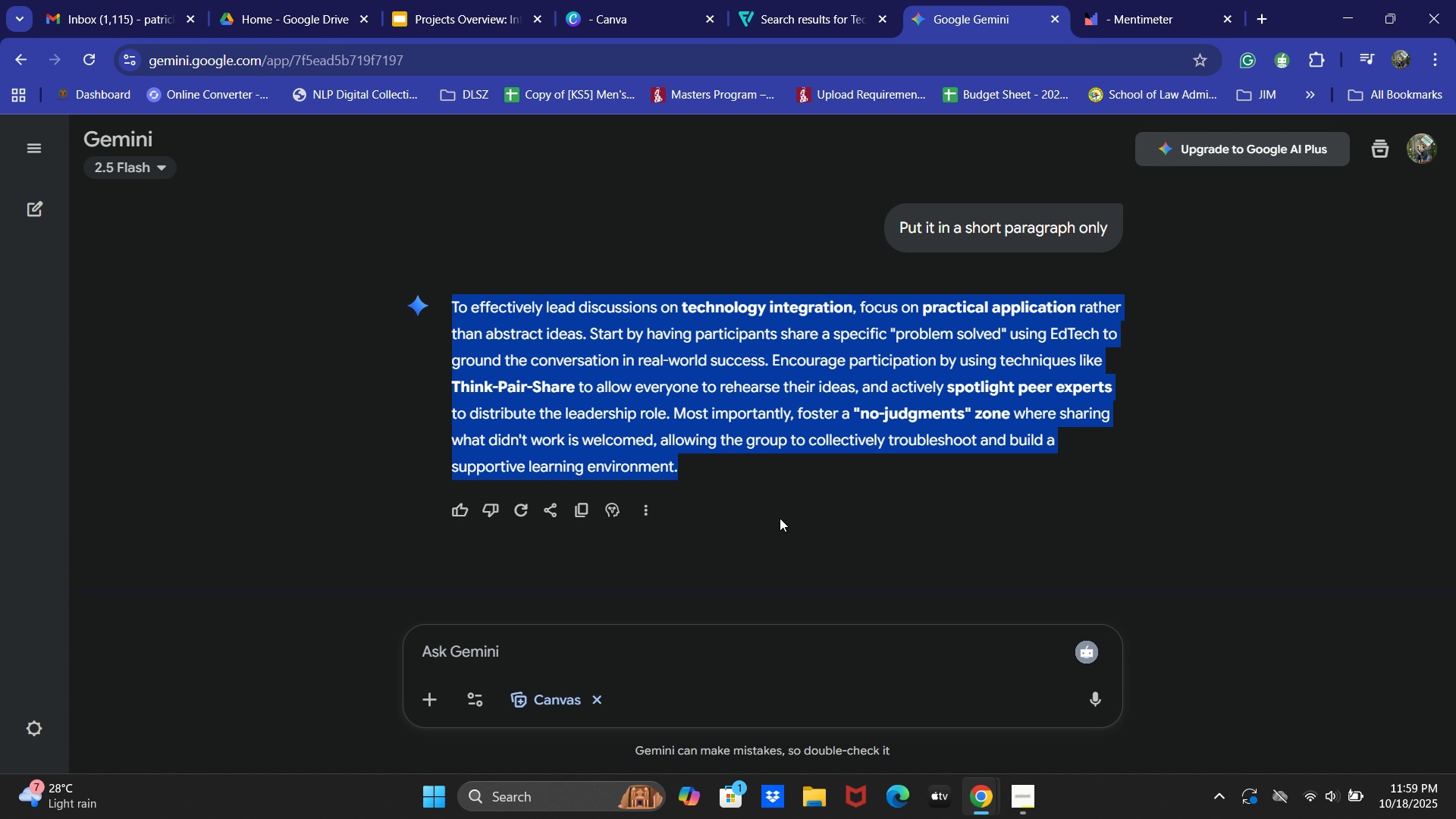 
wait(5.15)
 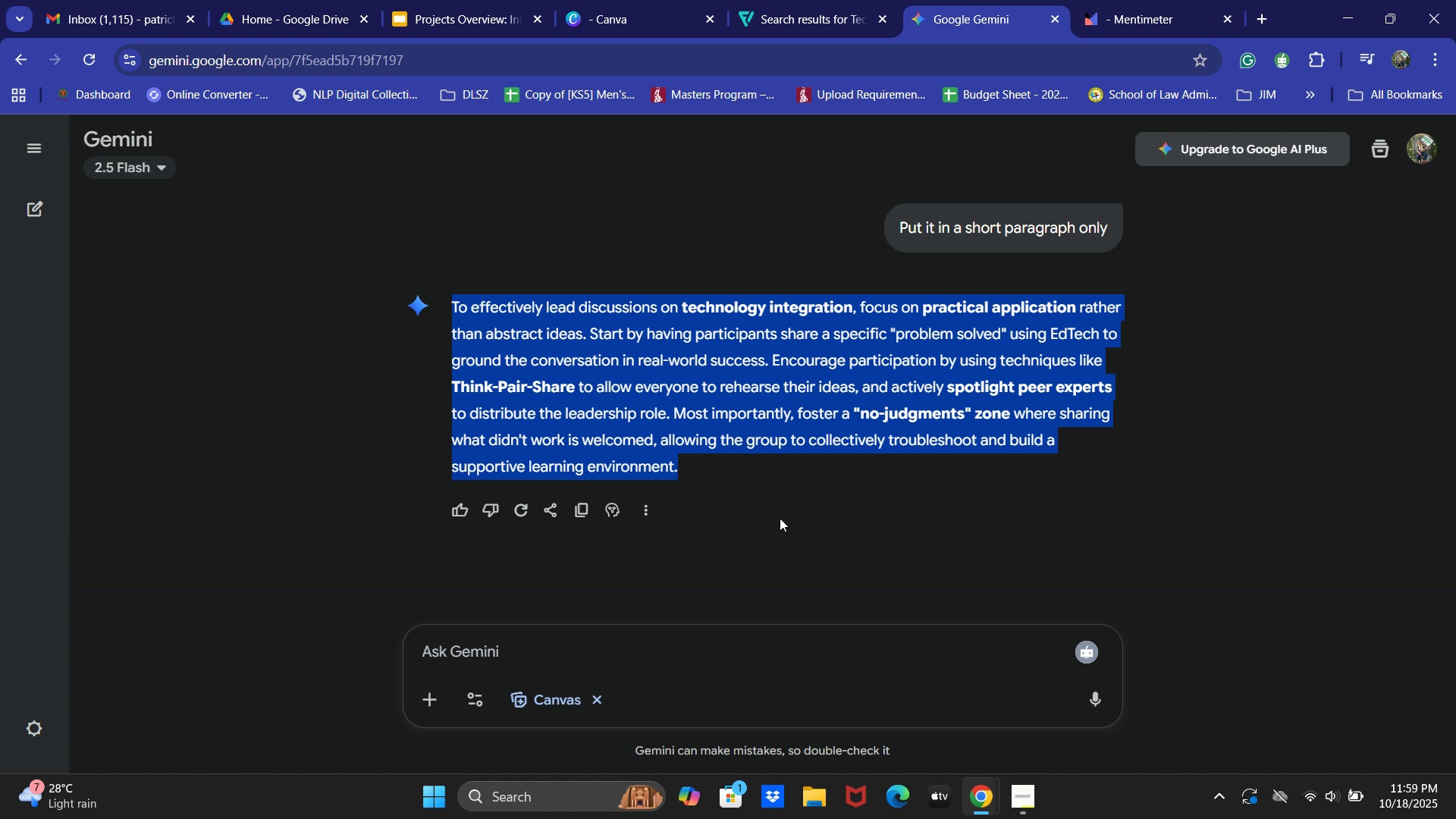 
key(Alt+AltLeft)
 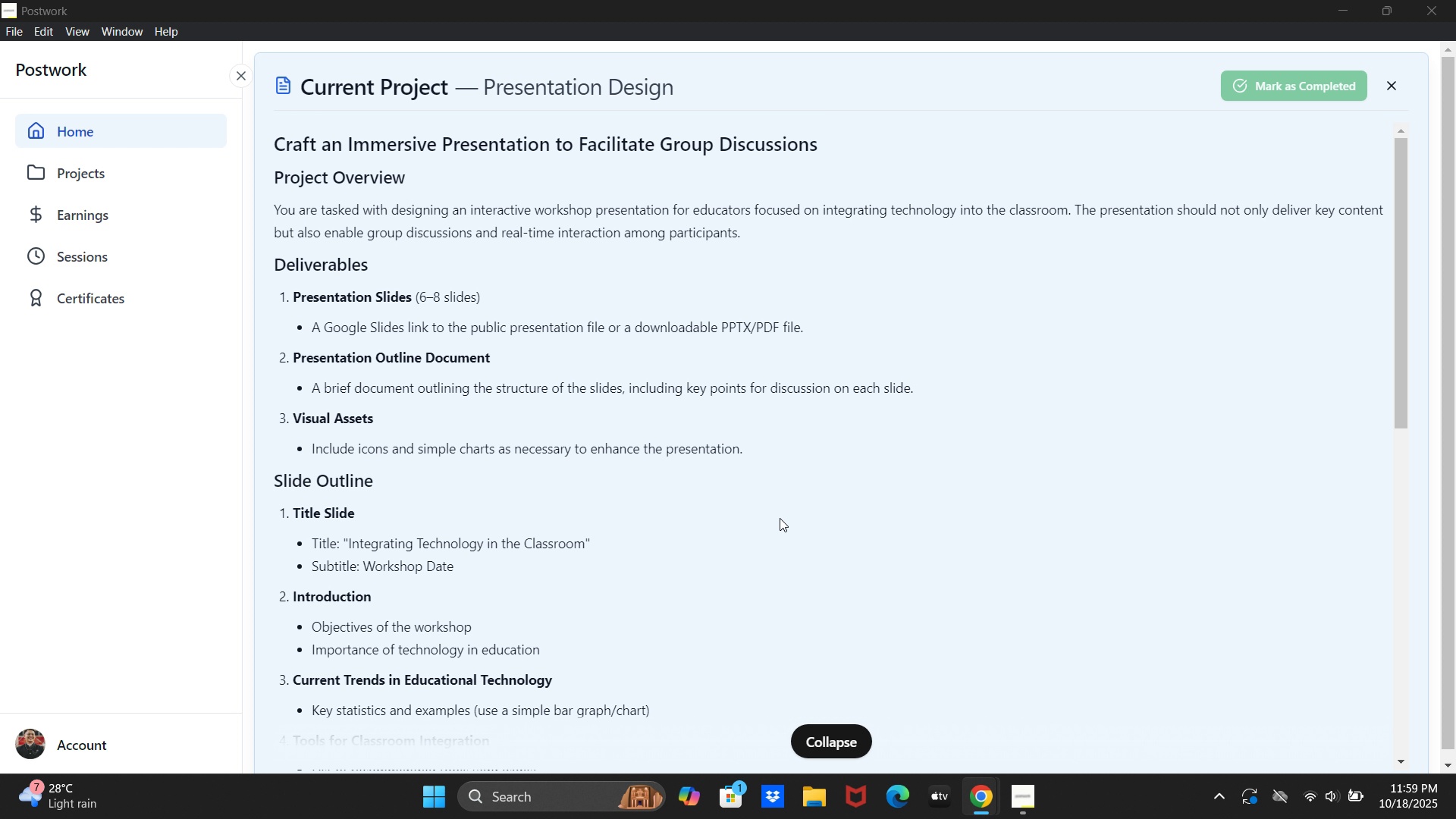 
key(Alt+Tab)